 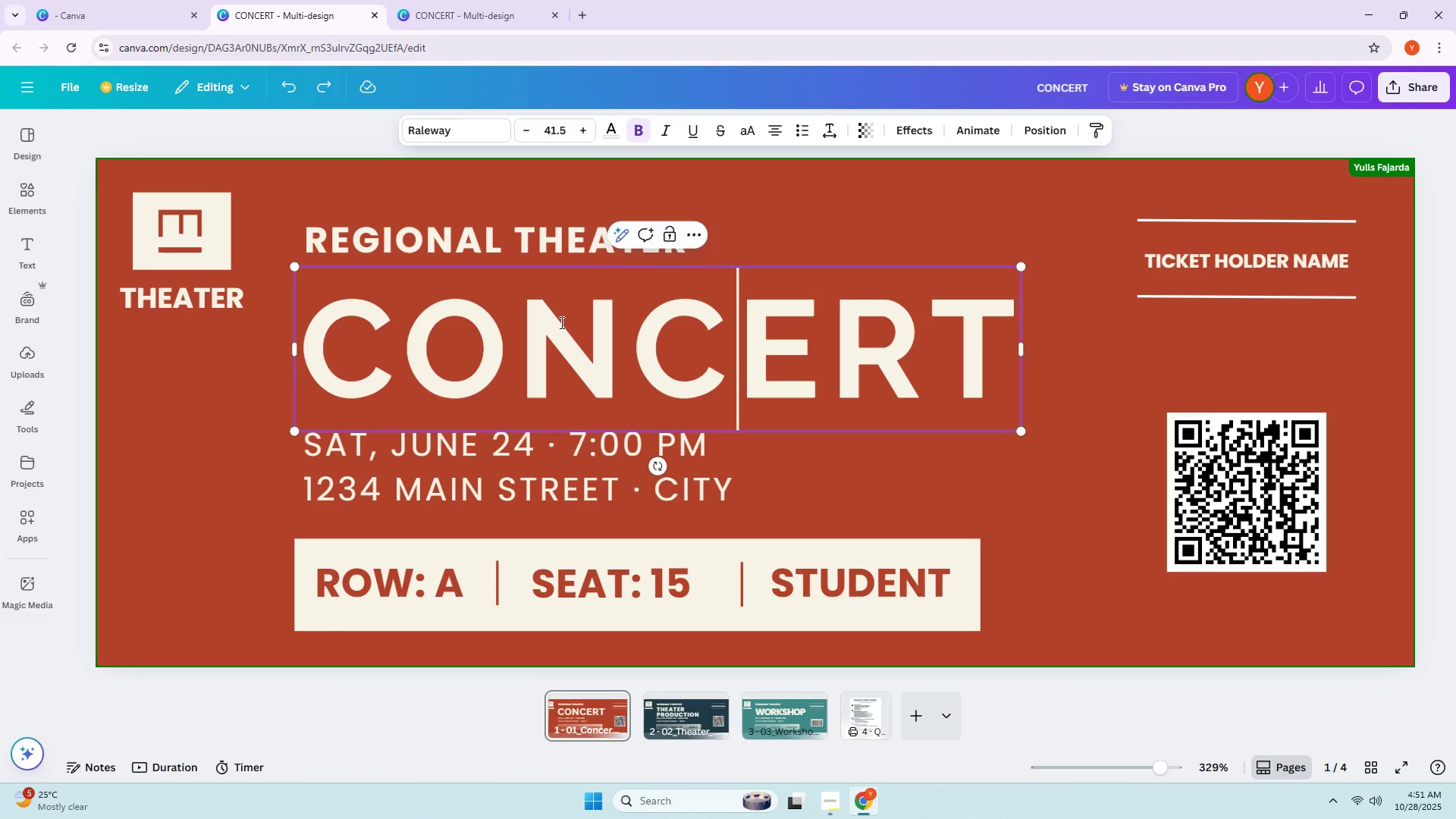 
double_click([469, 246])
 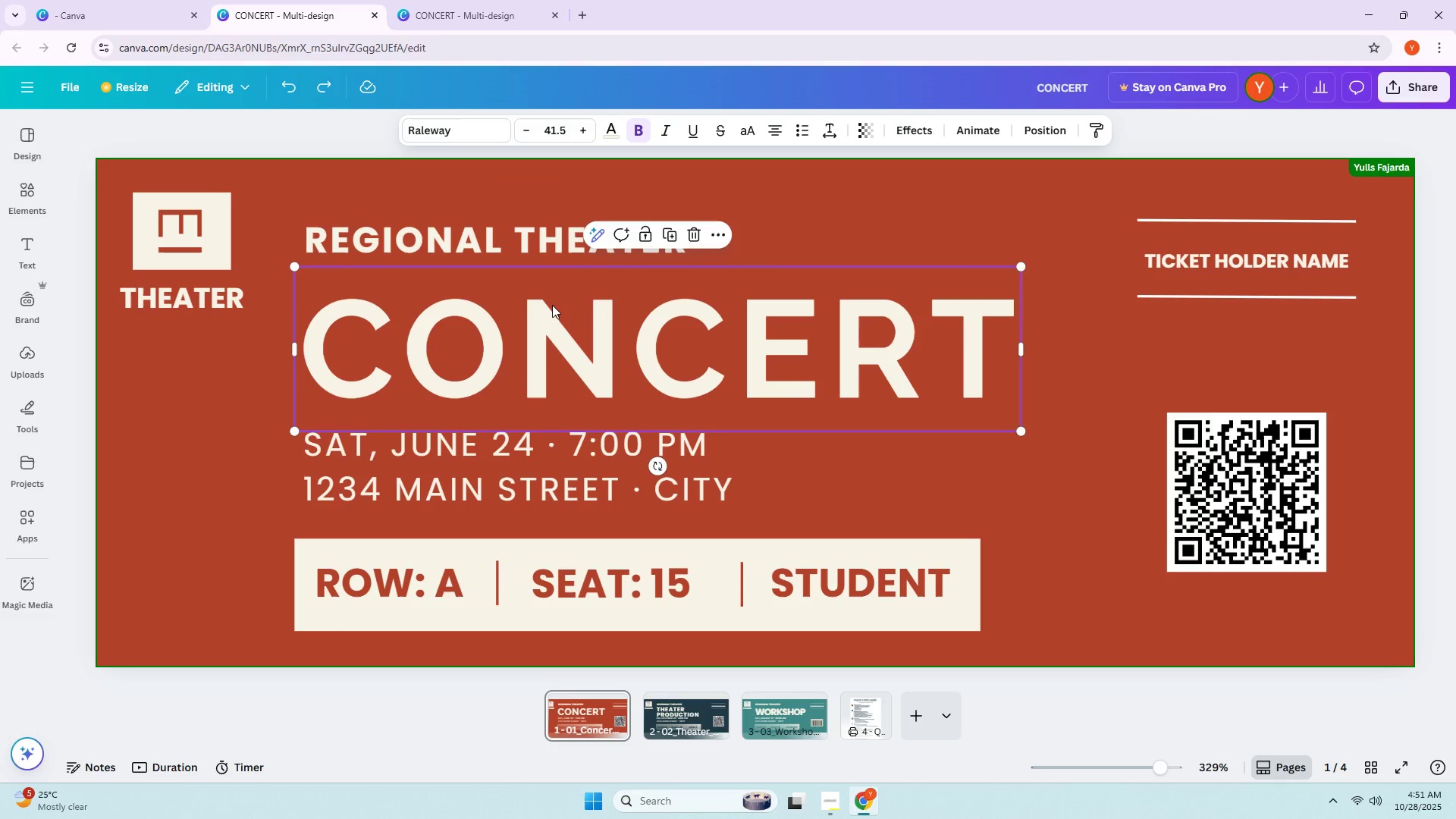 
scroll: coordinate [761, 343], scroll_direction: down, amount: 4.0
 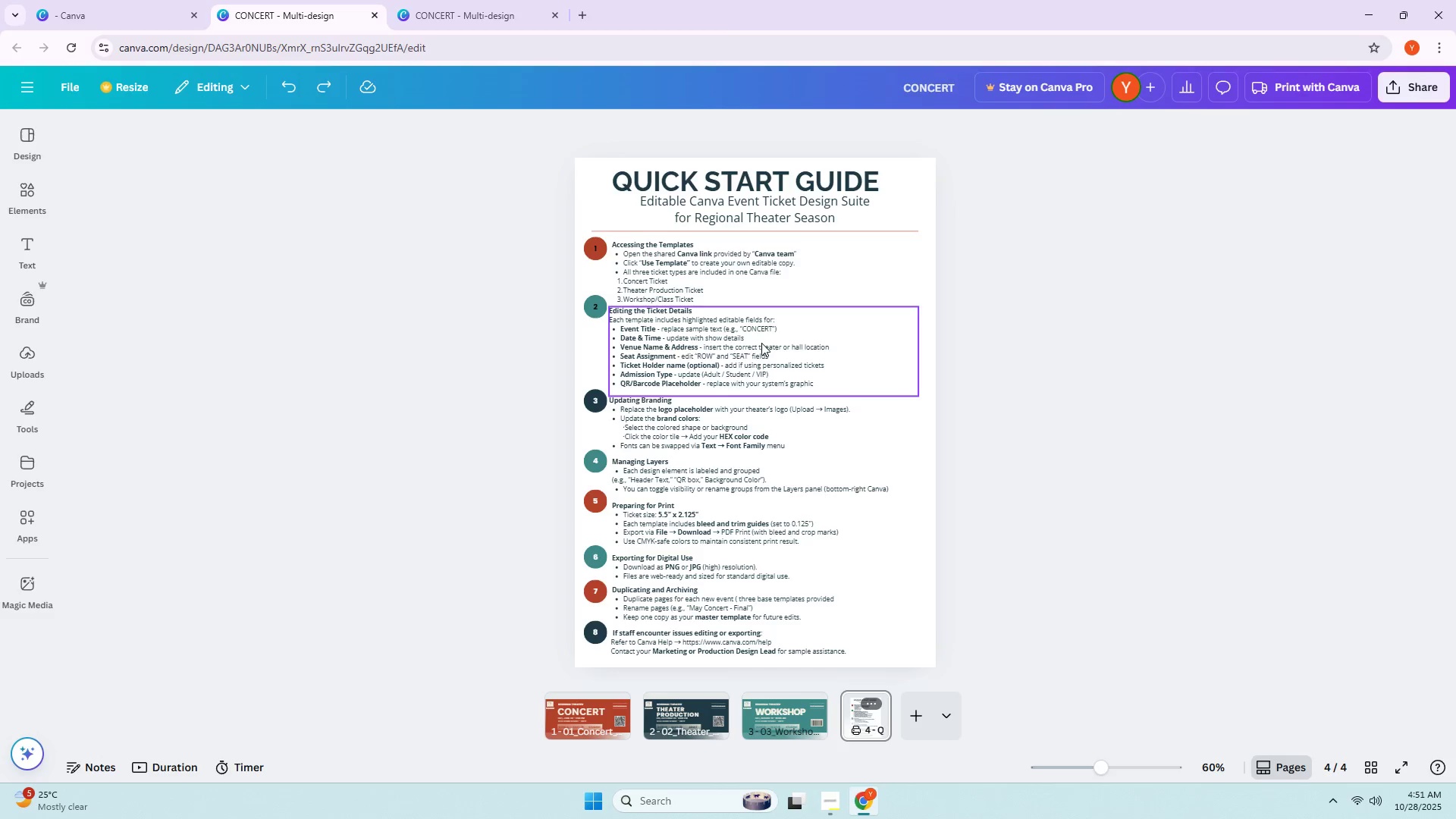 
scroll: coordinate [761, 343], scroll_direction: up, amount: 1.0
 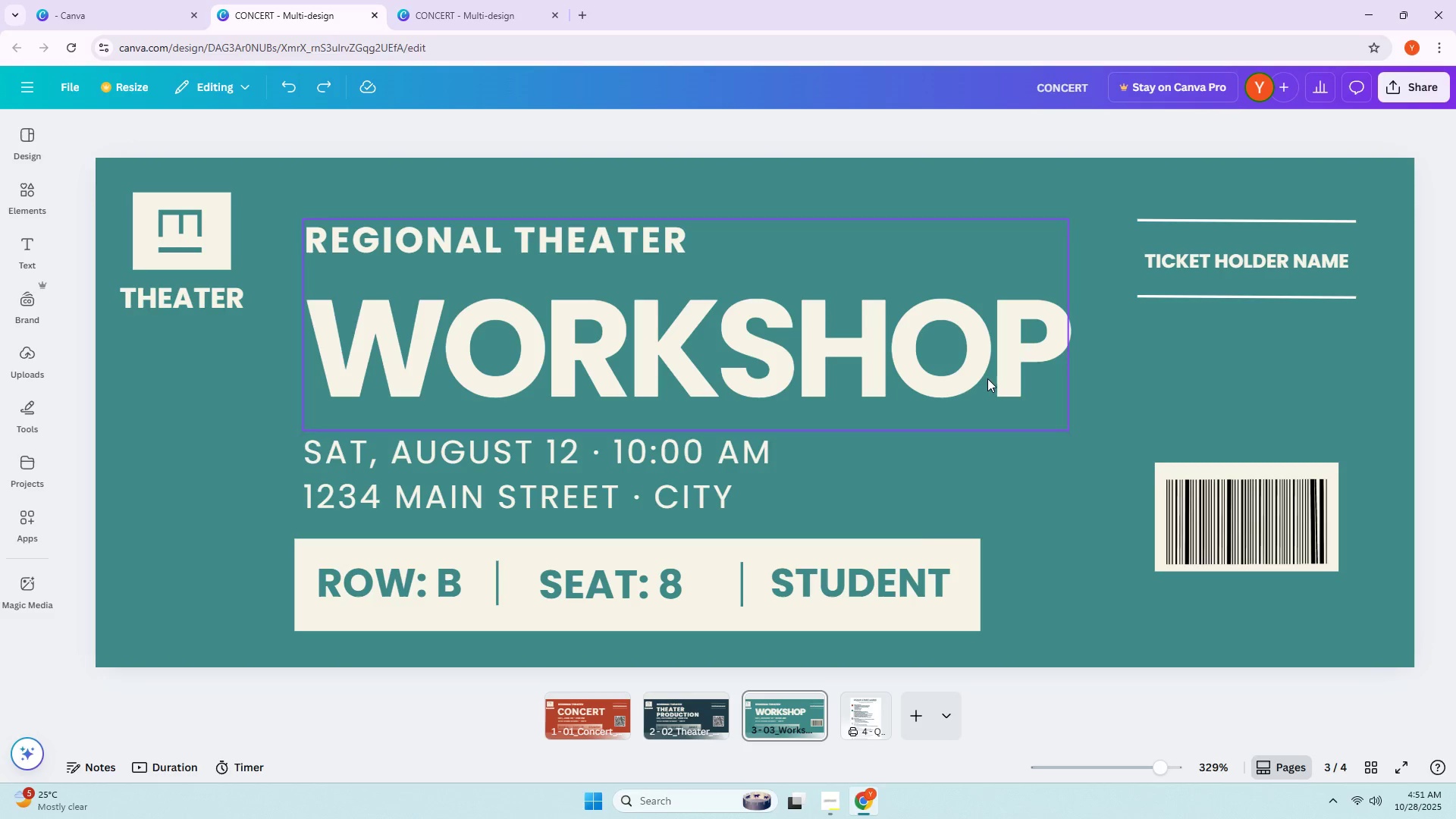 
double_click([915, 531])
 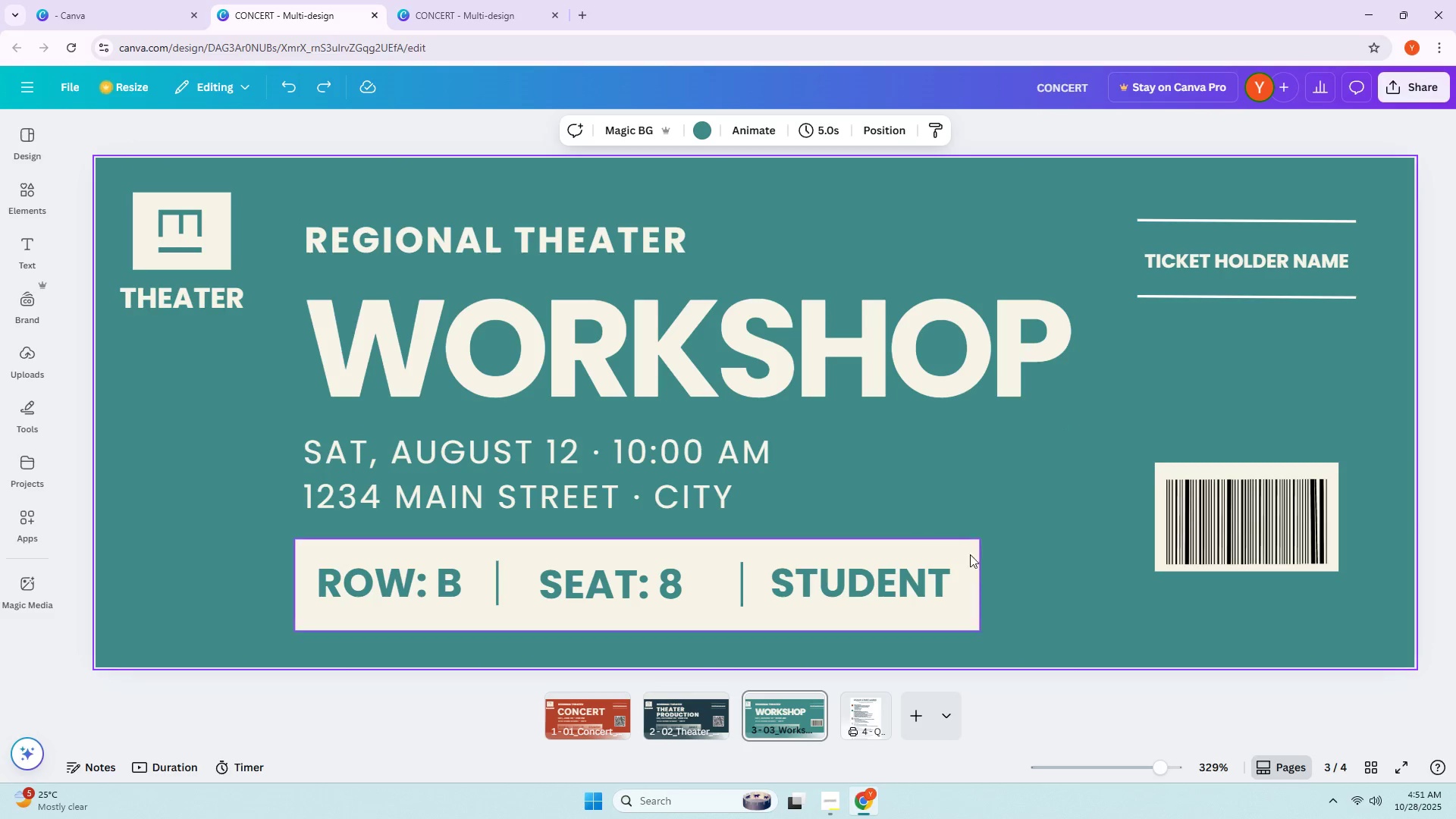 
left_click_drag(start_coordinate=[999, 559], to_coordinate=[280, 595])
 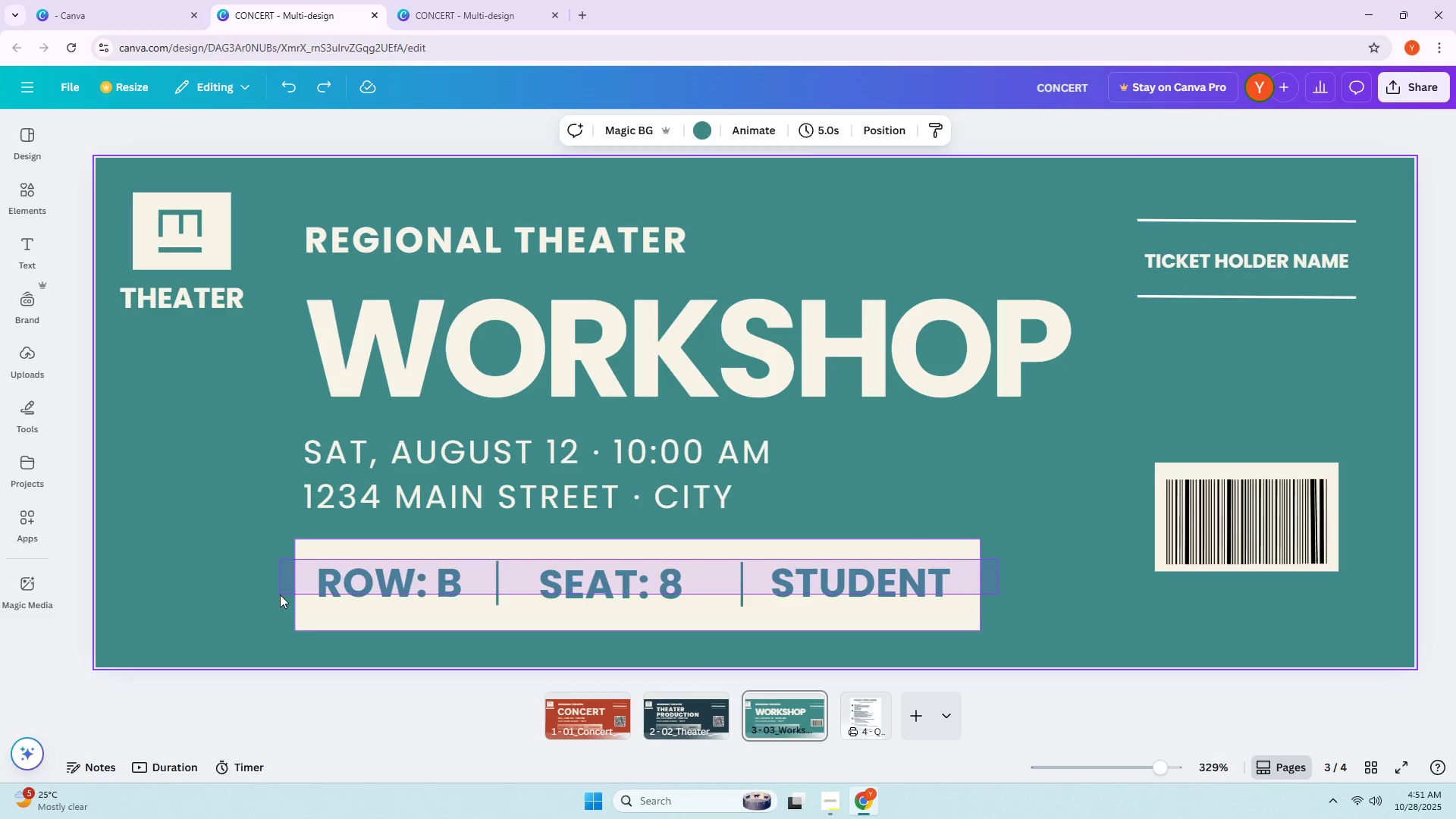 
left_click([280, 595])
 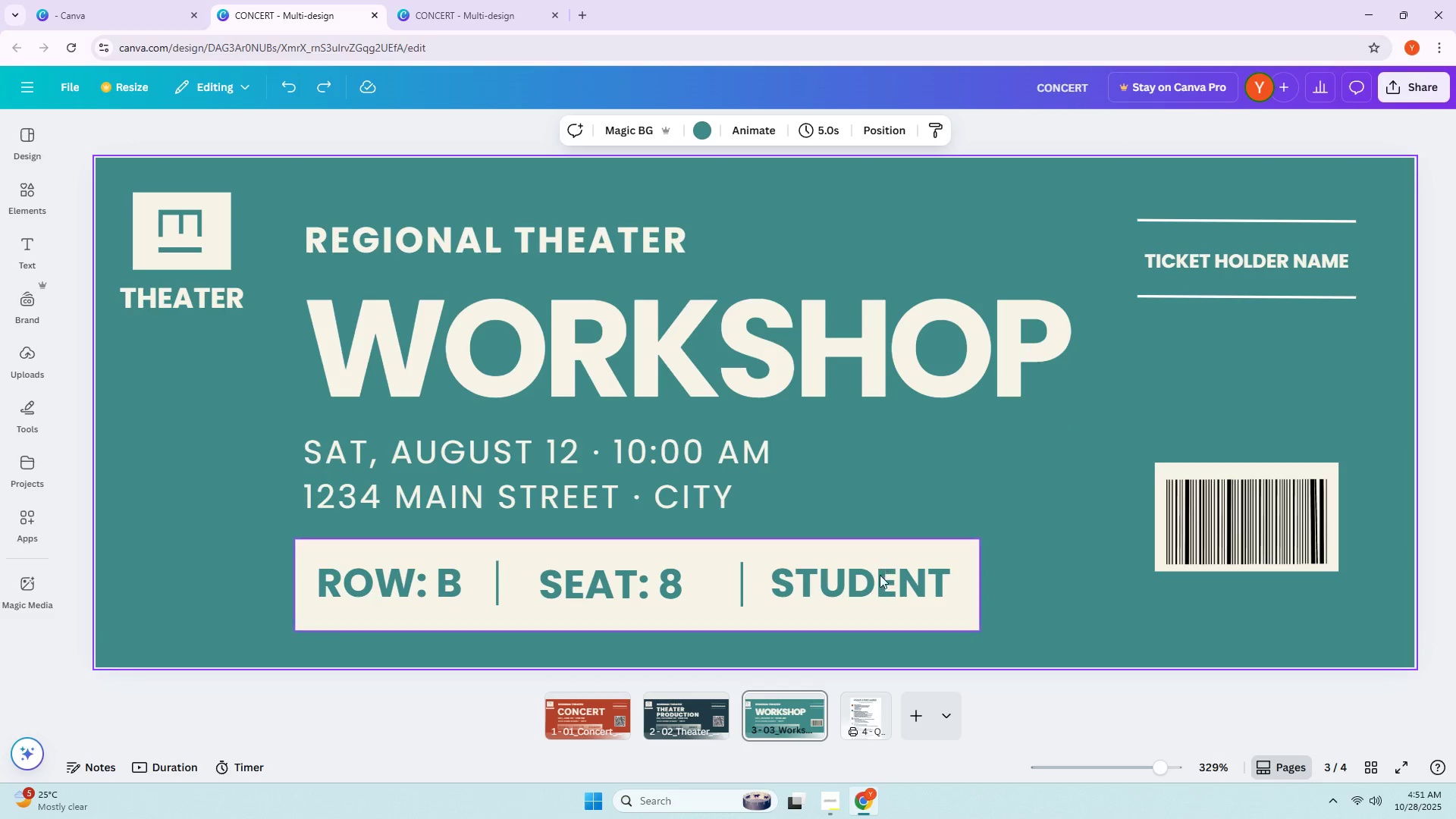 
left_click_drag(start_coordinate=[1070, 634], to_coordinate=[310, 566])
 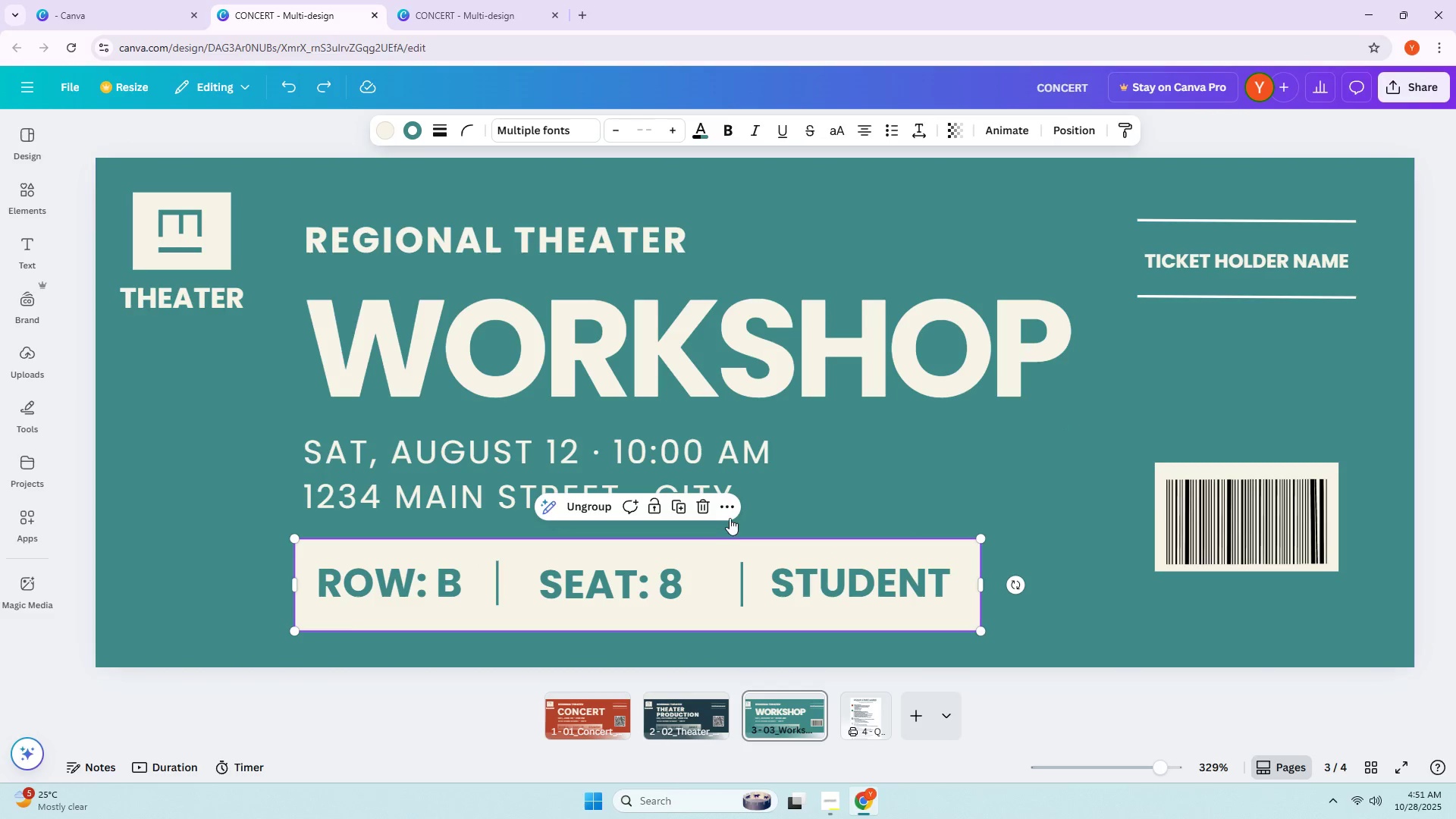 
left_click([730, 517])
 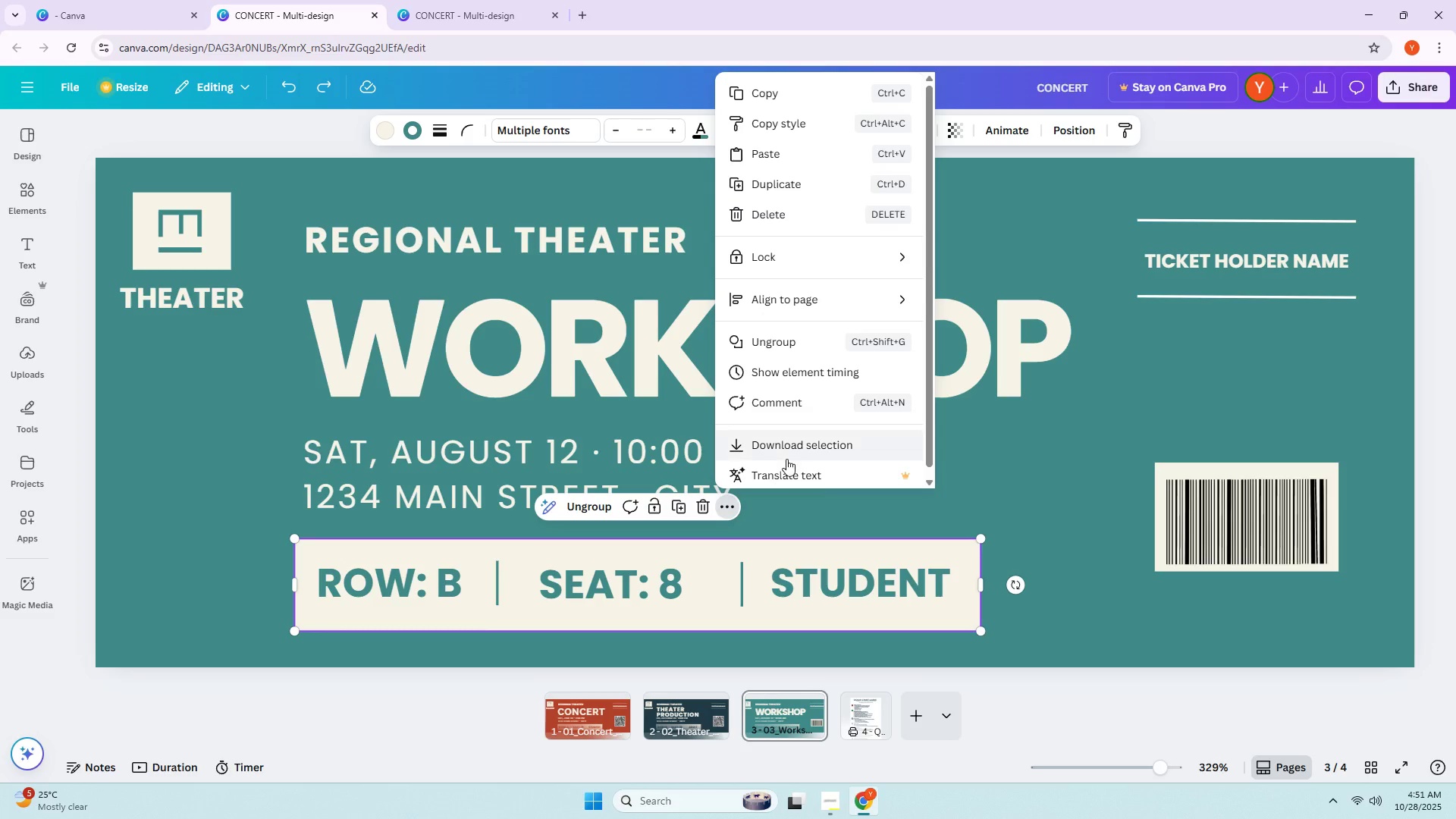 
left_click([793, 448])
 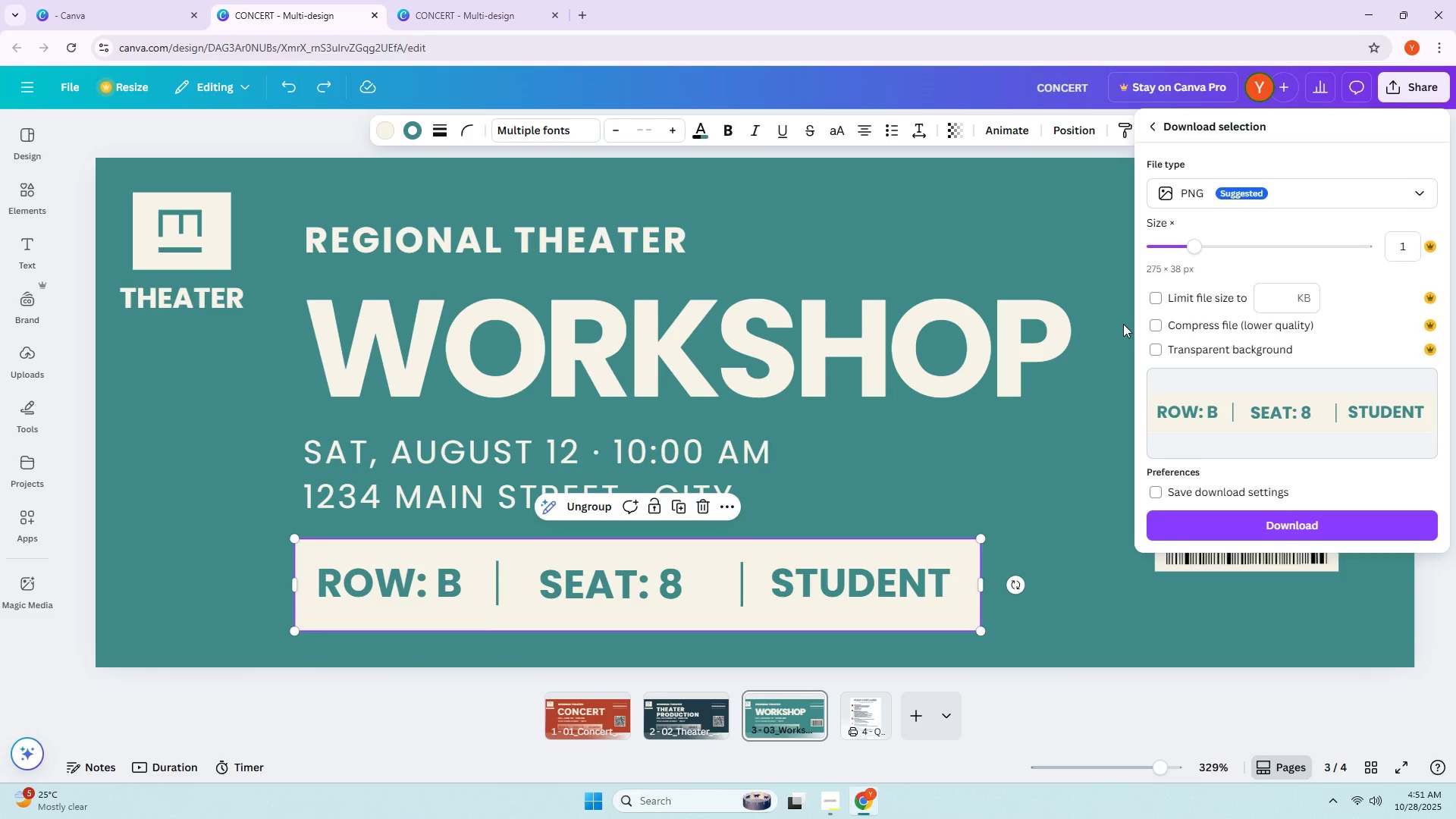 
wait(8.62)
 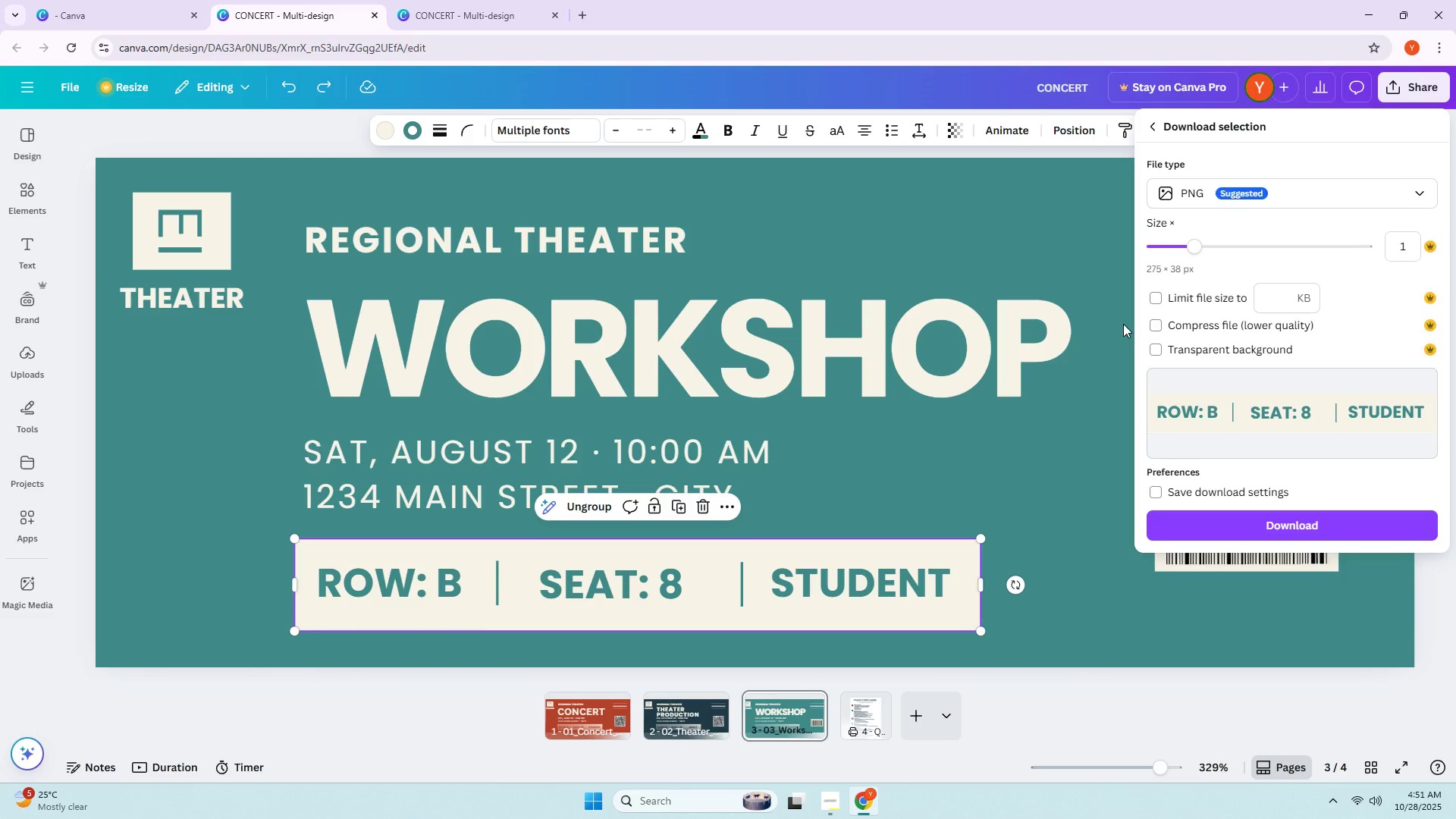 
left_click([1171, 206])
 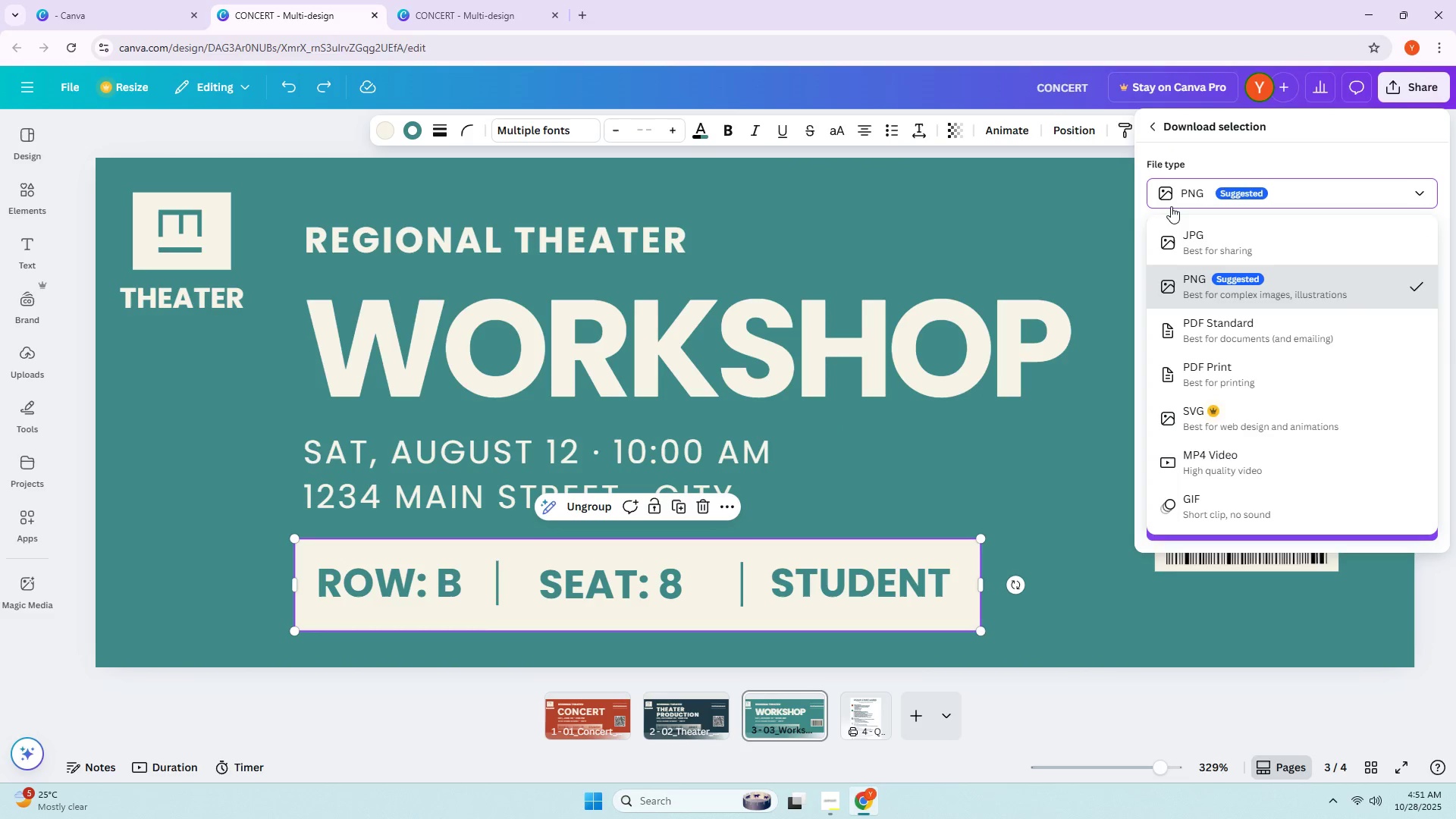 
left_click([1171, 206])
 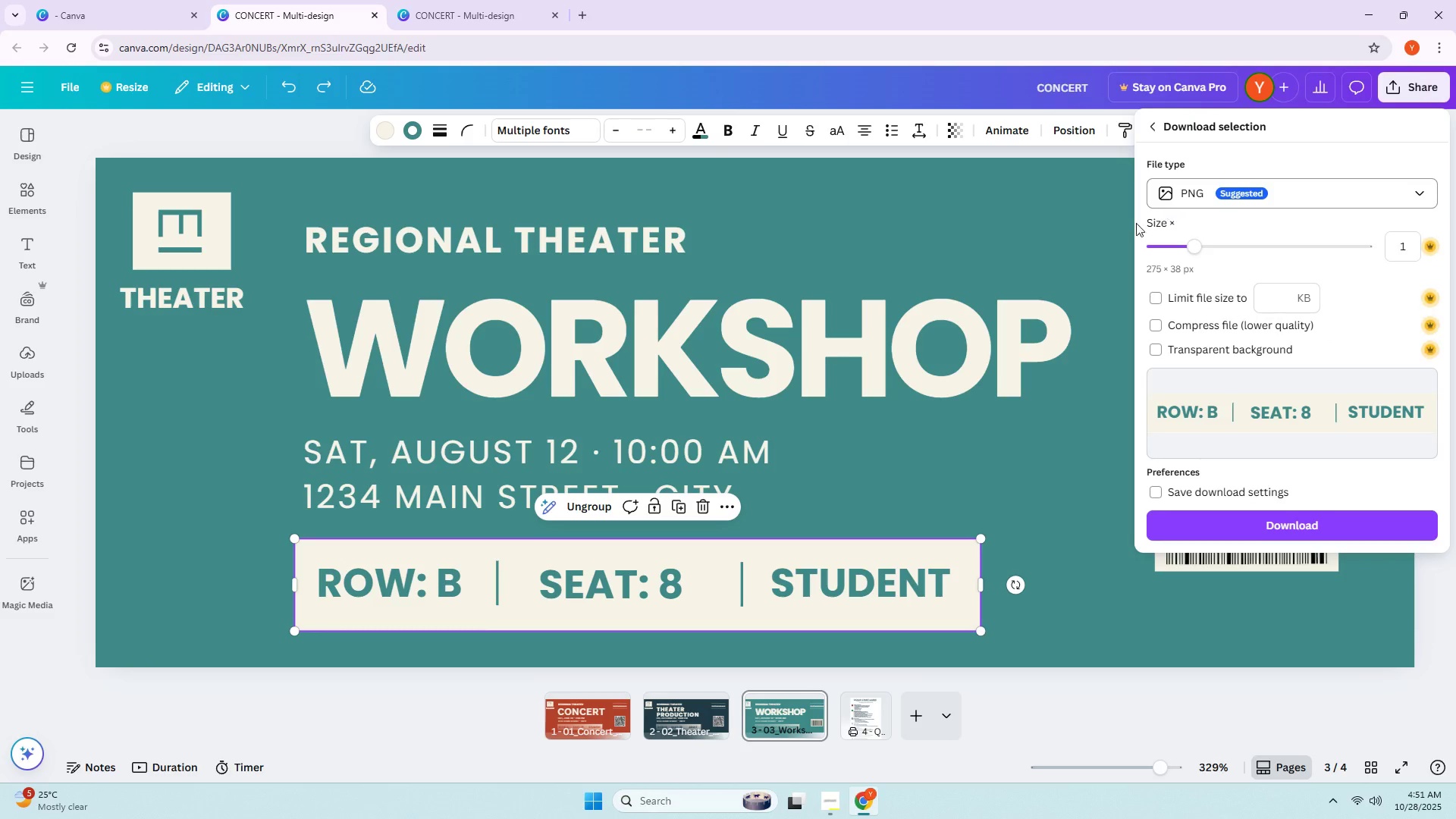 
left_click([1093, 237])
 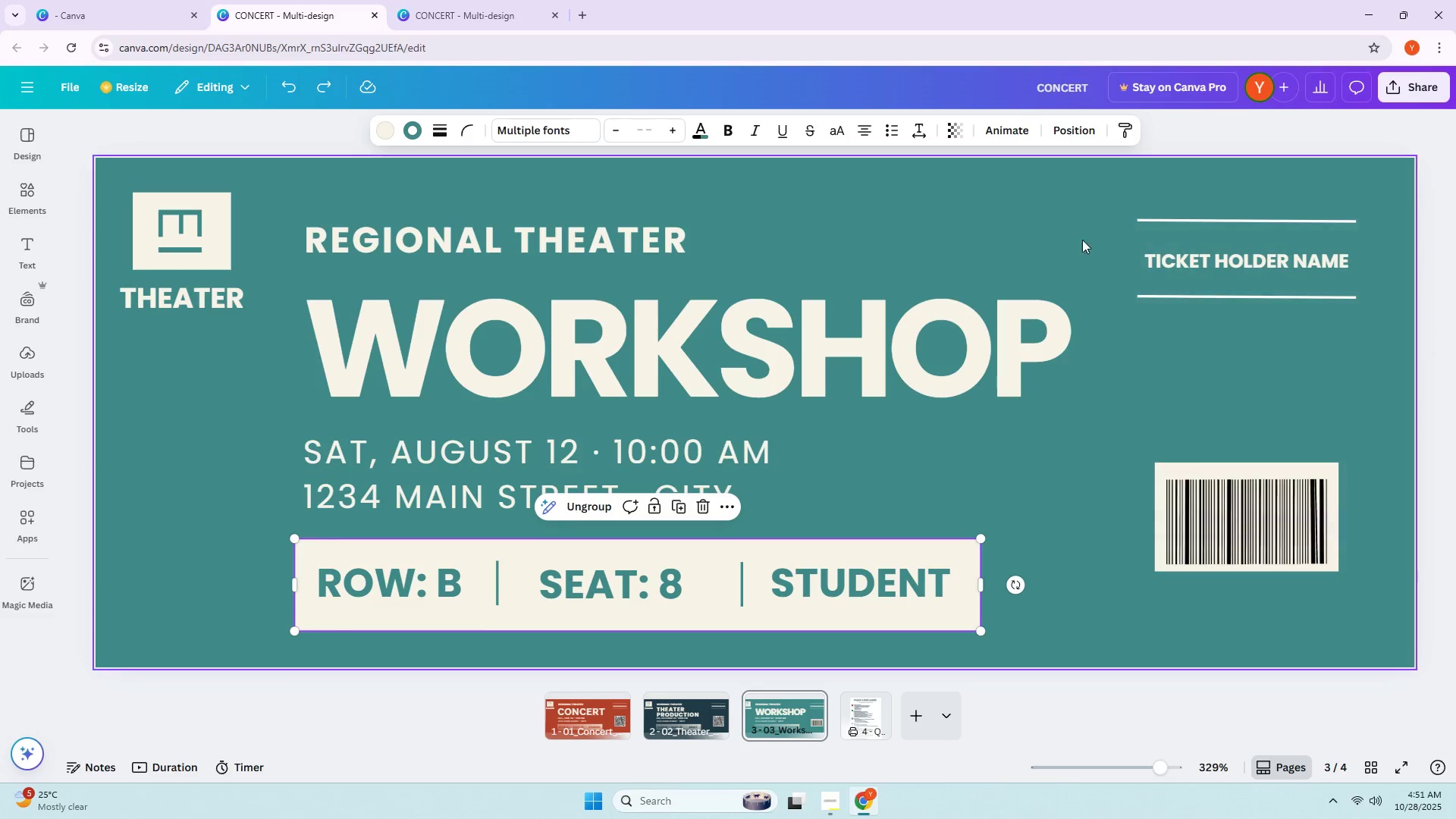 
key(Alt+AltLeft)
 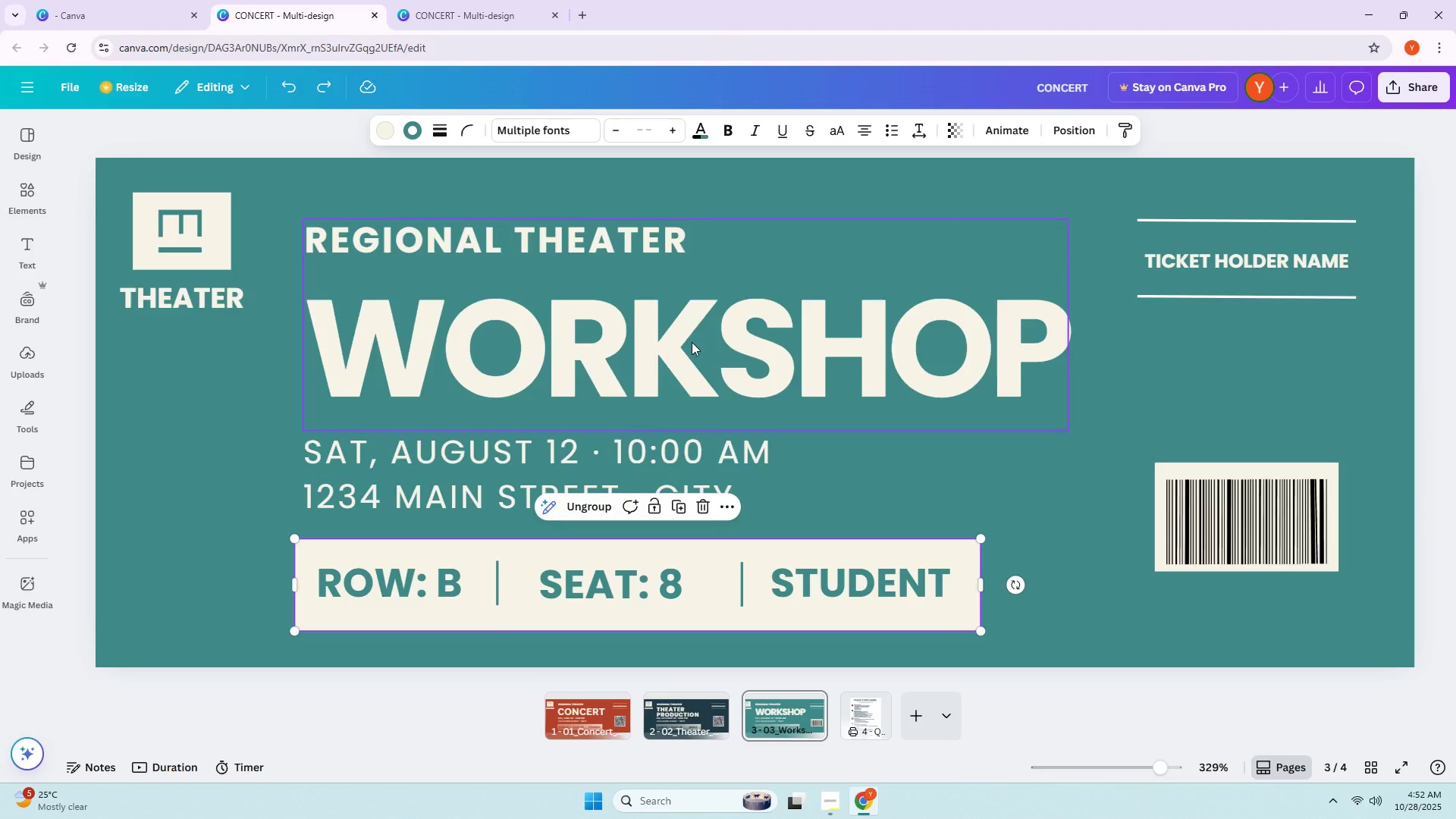 
key(Alt+Tab)